 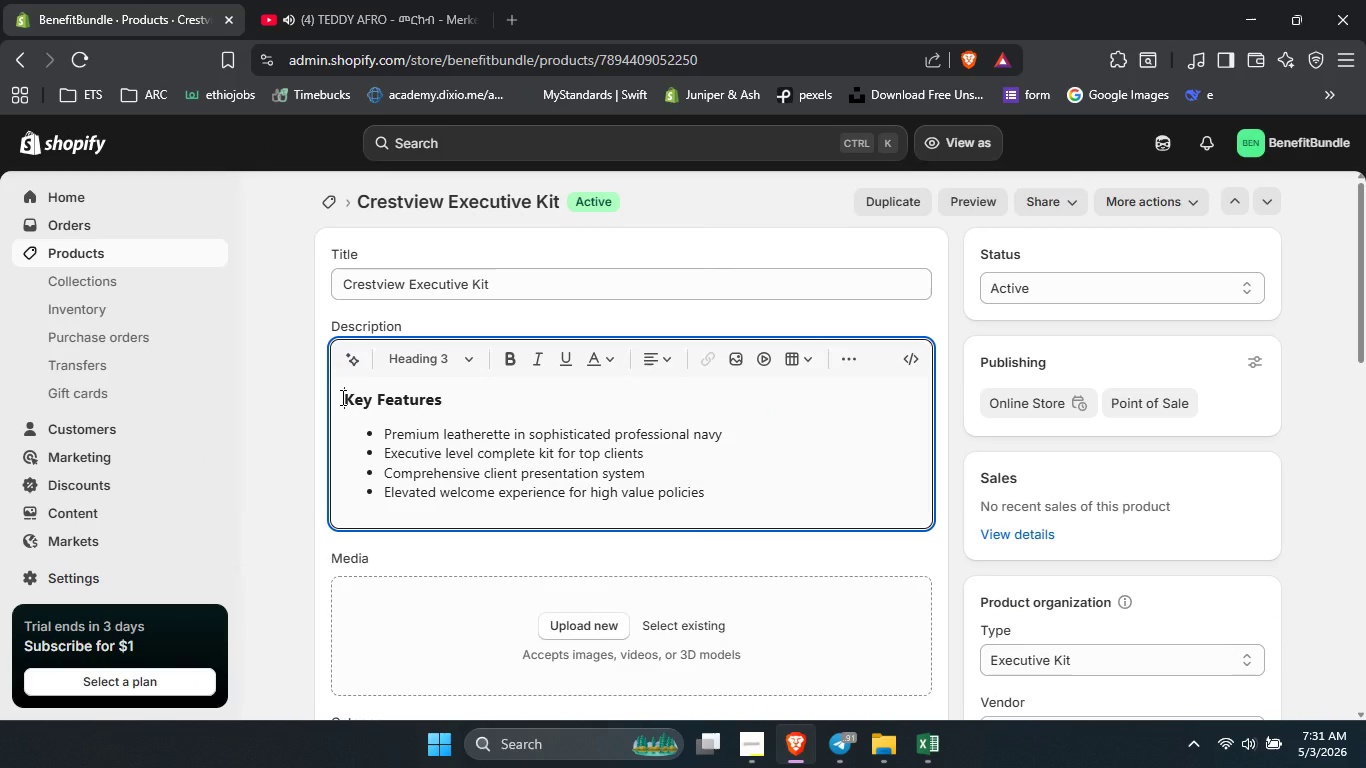 
key(Enter)
 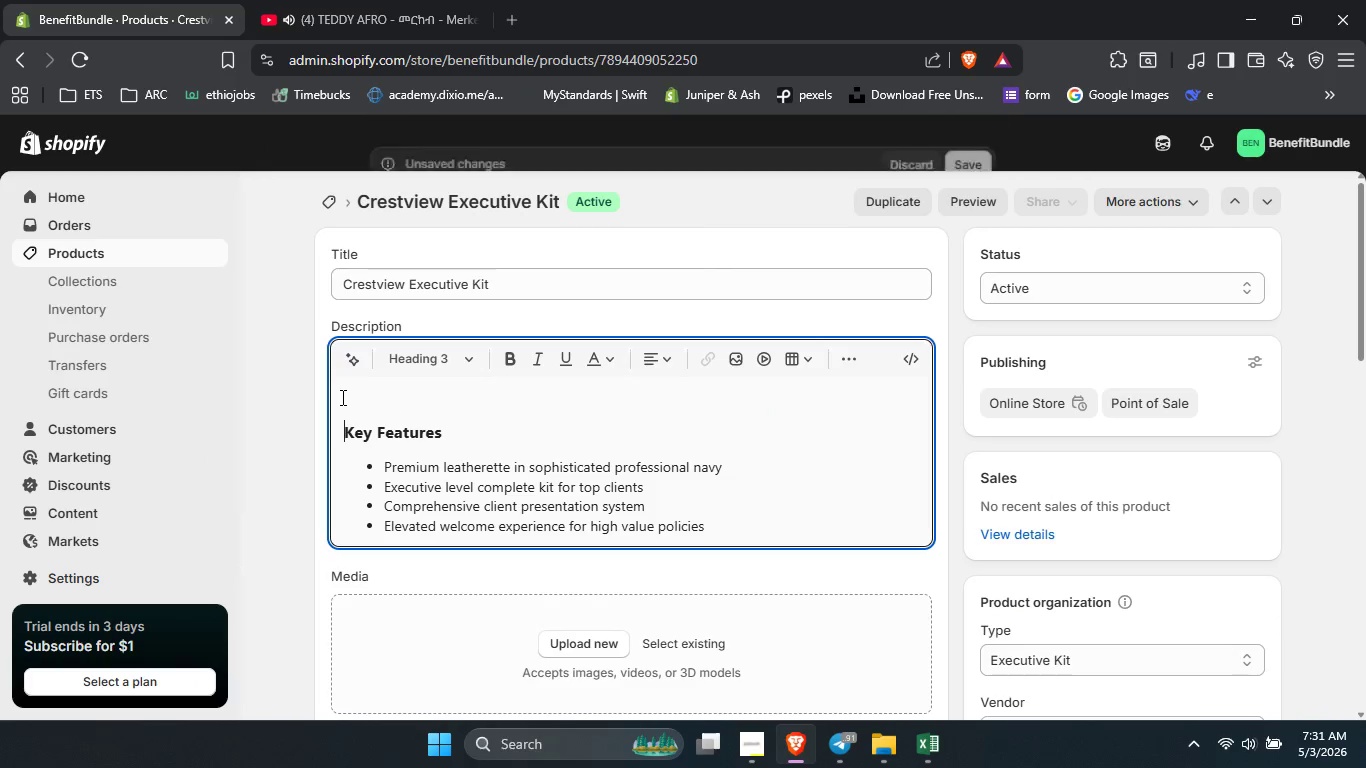 
key(ArrowUp)
 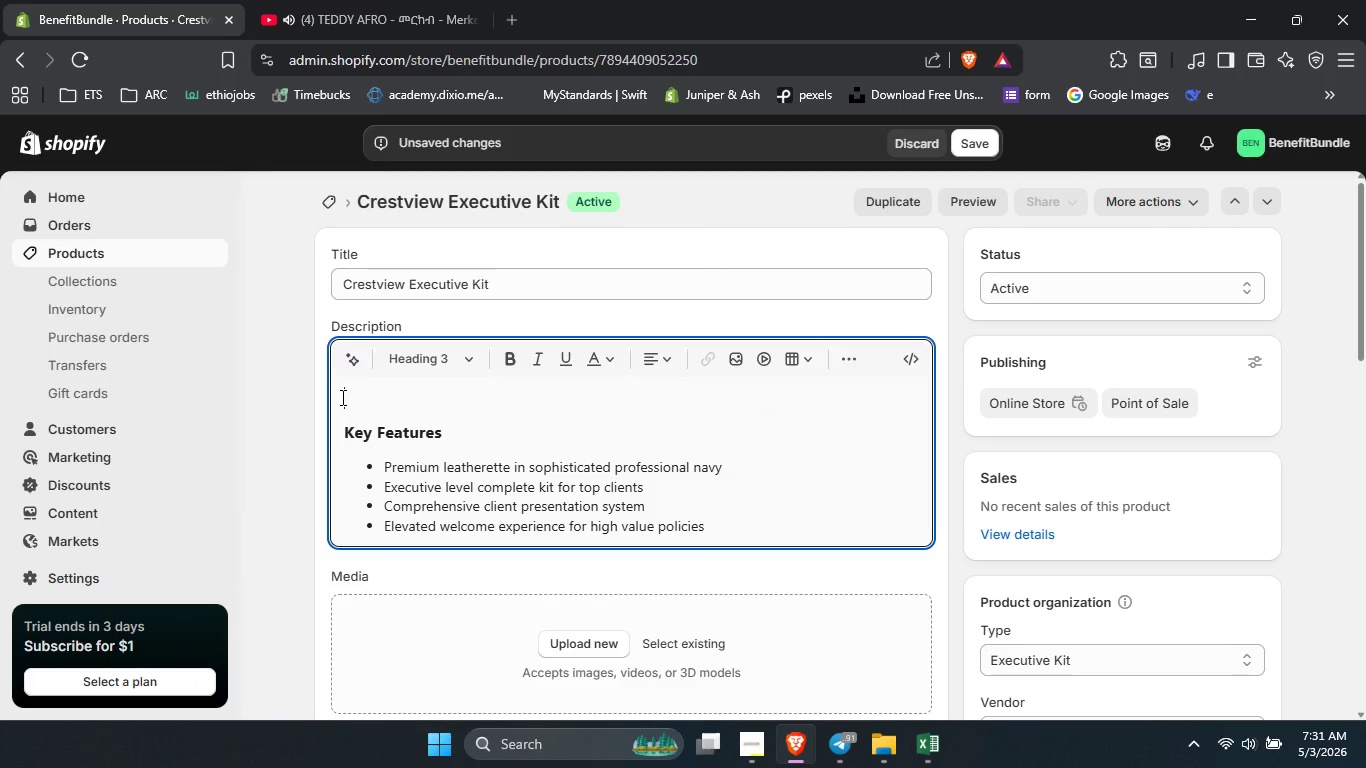 
key(ArrowUp)
 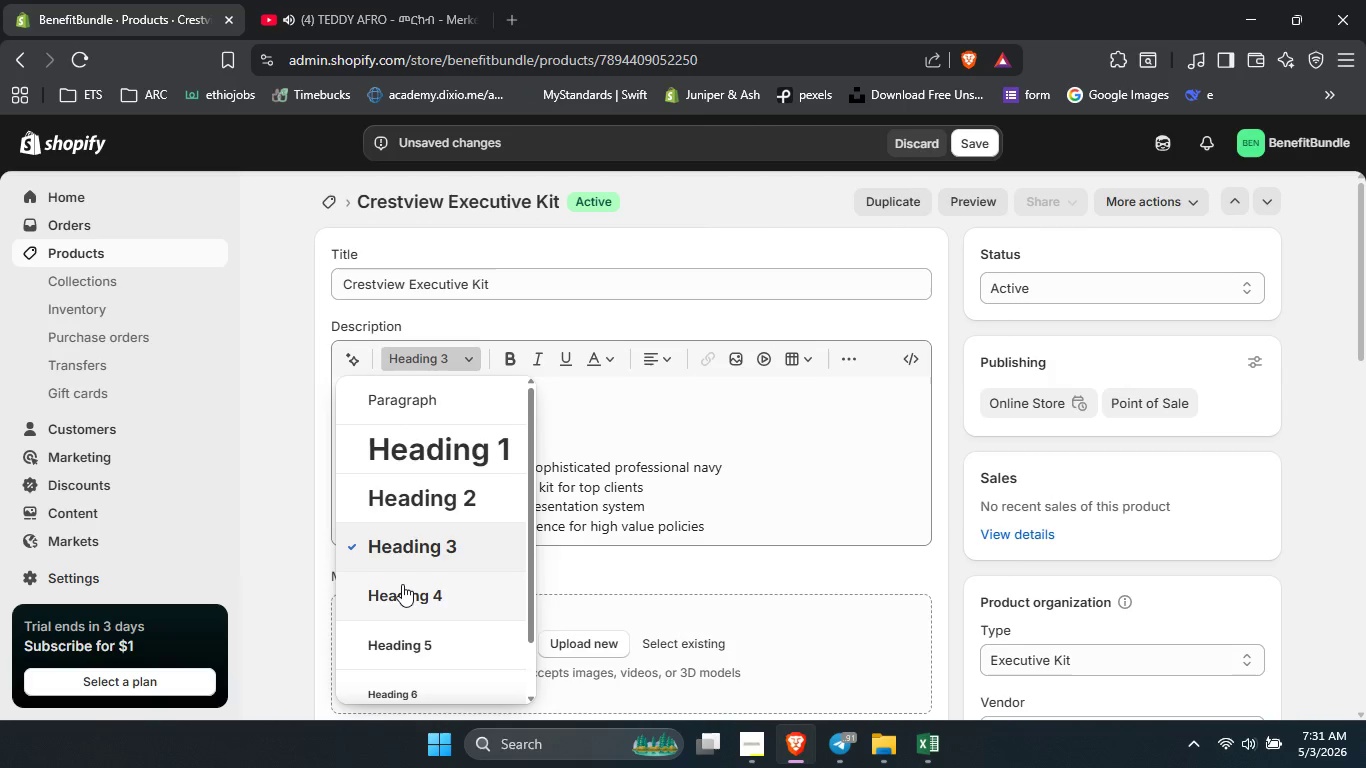 
left_click([404, 413])
 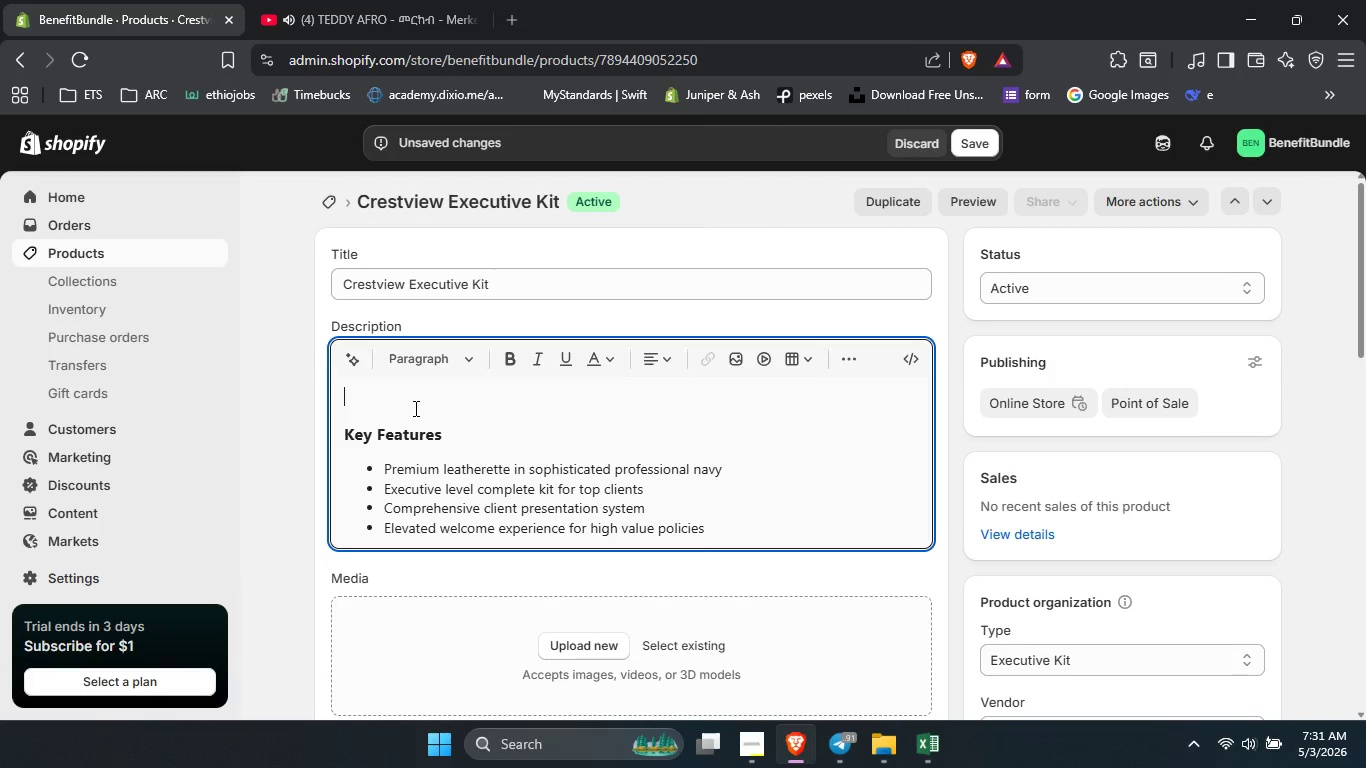 
type(The  )
key(Backspace)
type(Crestivew ec)
key(Backspace)
type(xecutive )
 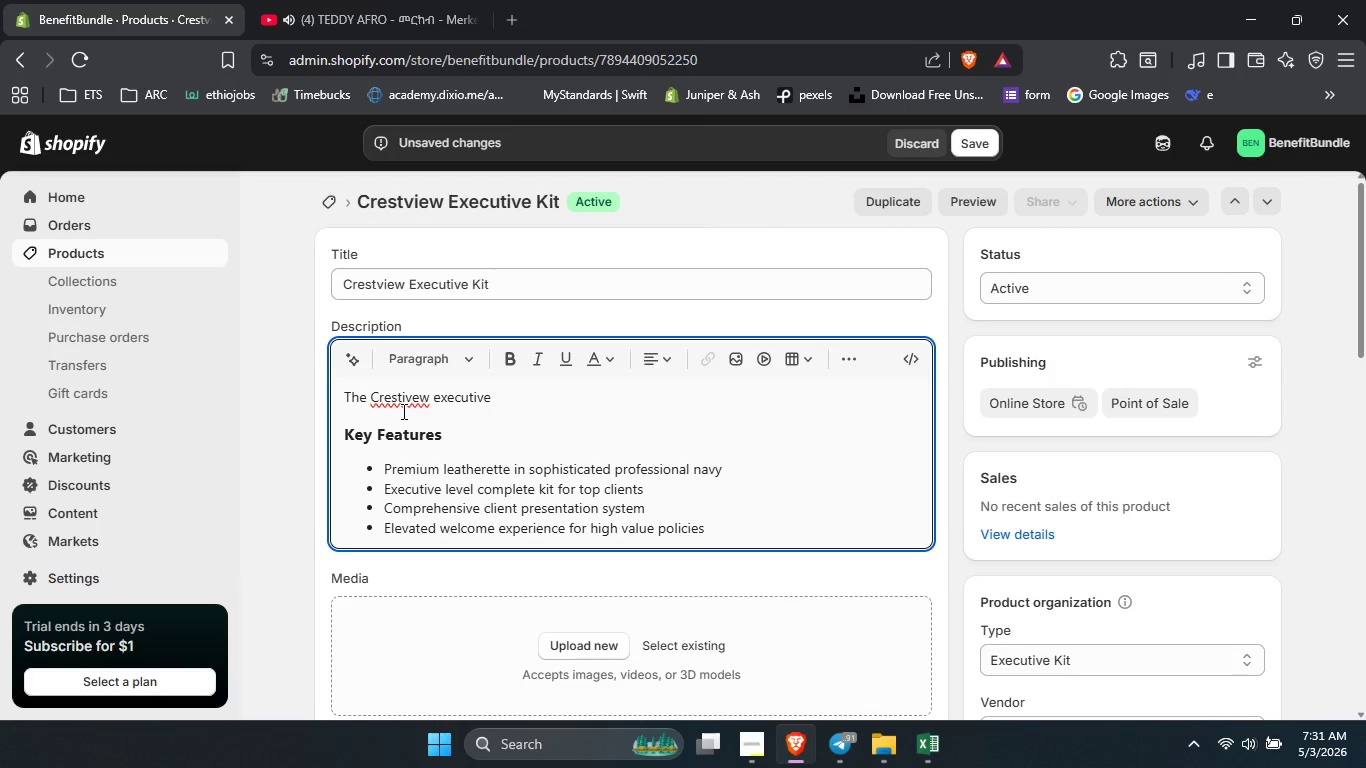 
left_click([407, 399])
 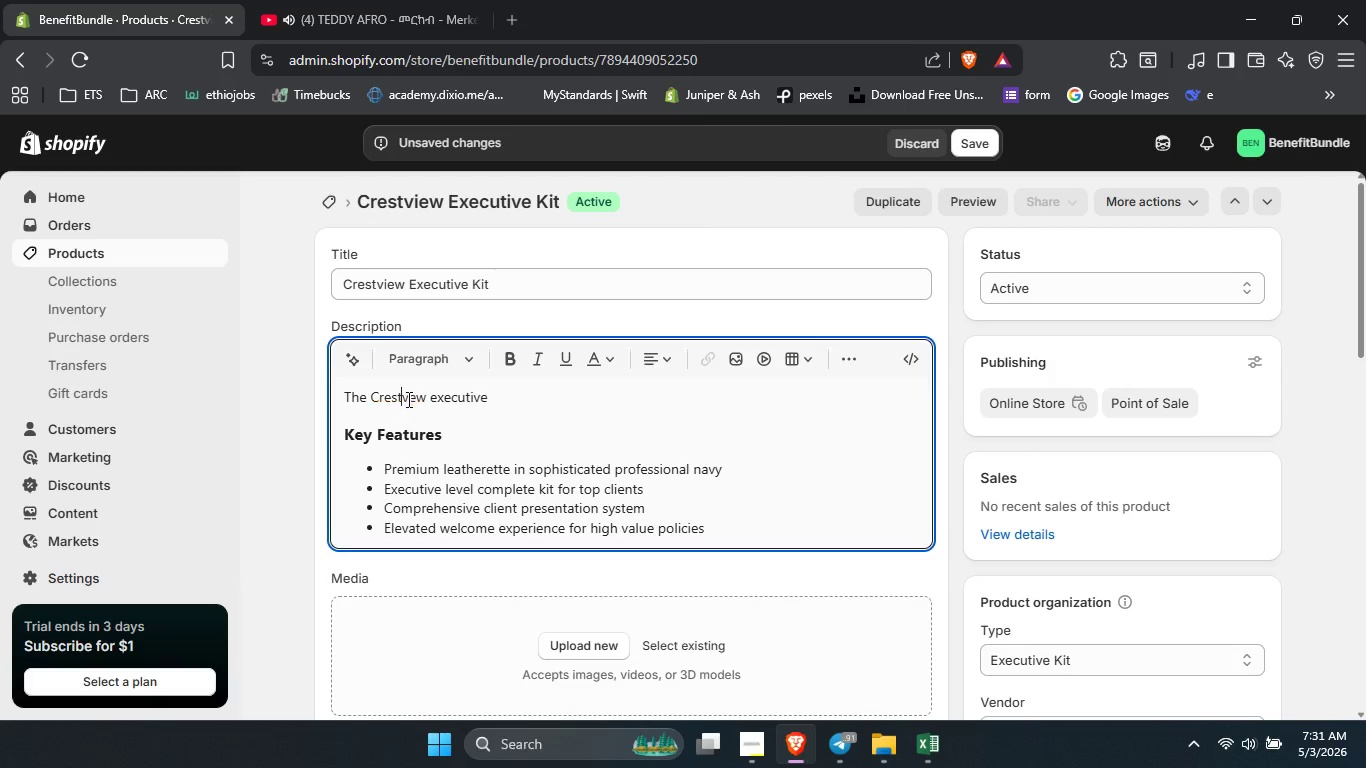 
key(Backspace)
 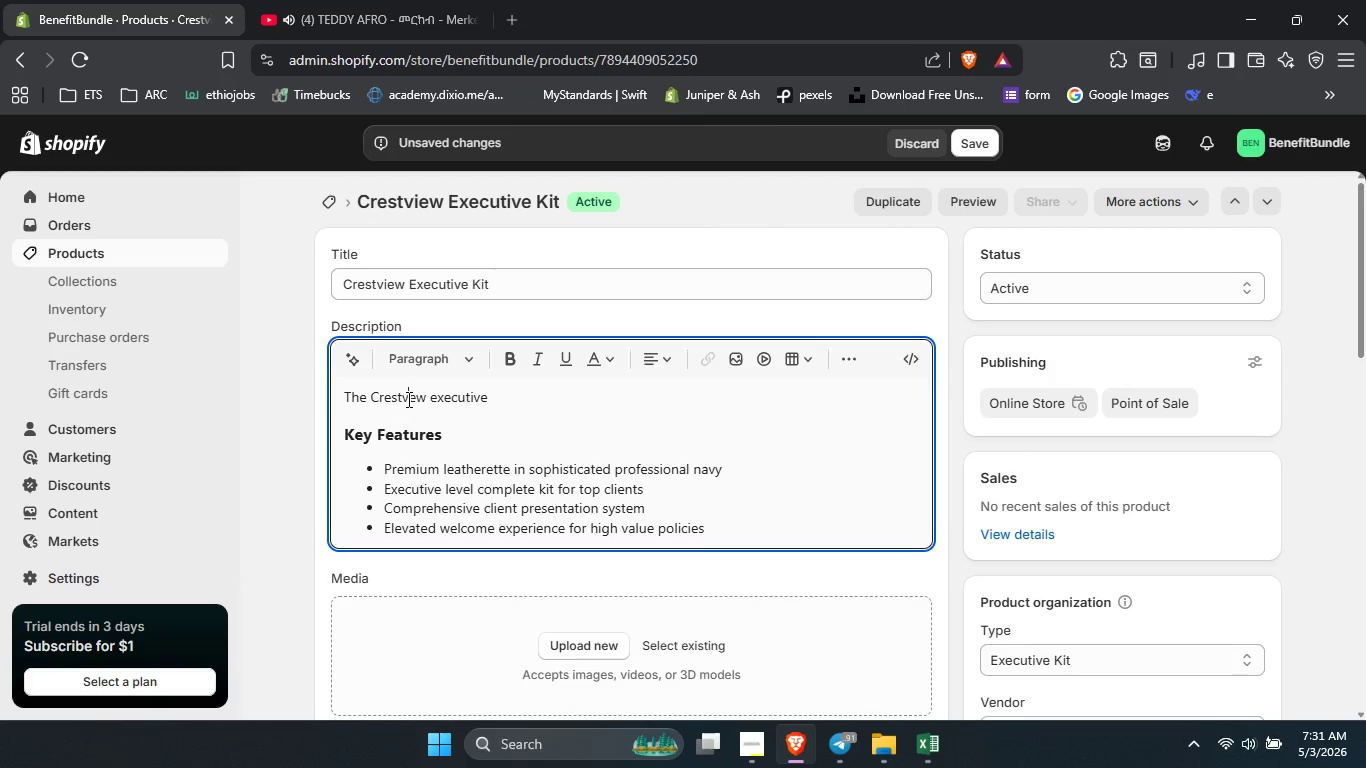 
key(ArrowRight)
 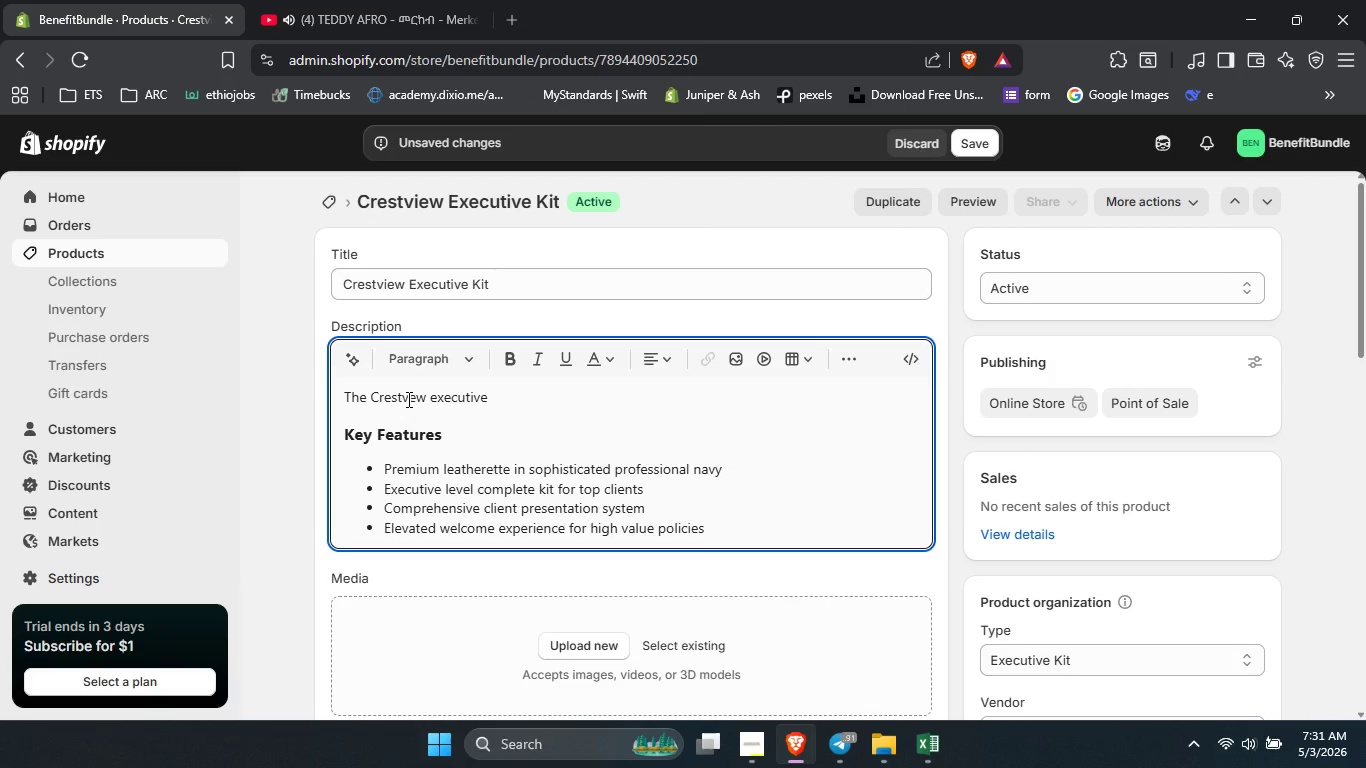 
key(I)
 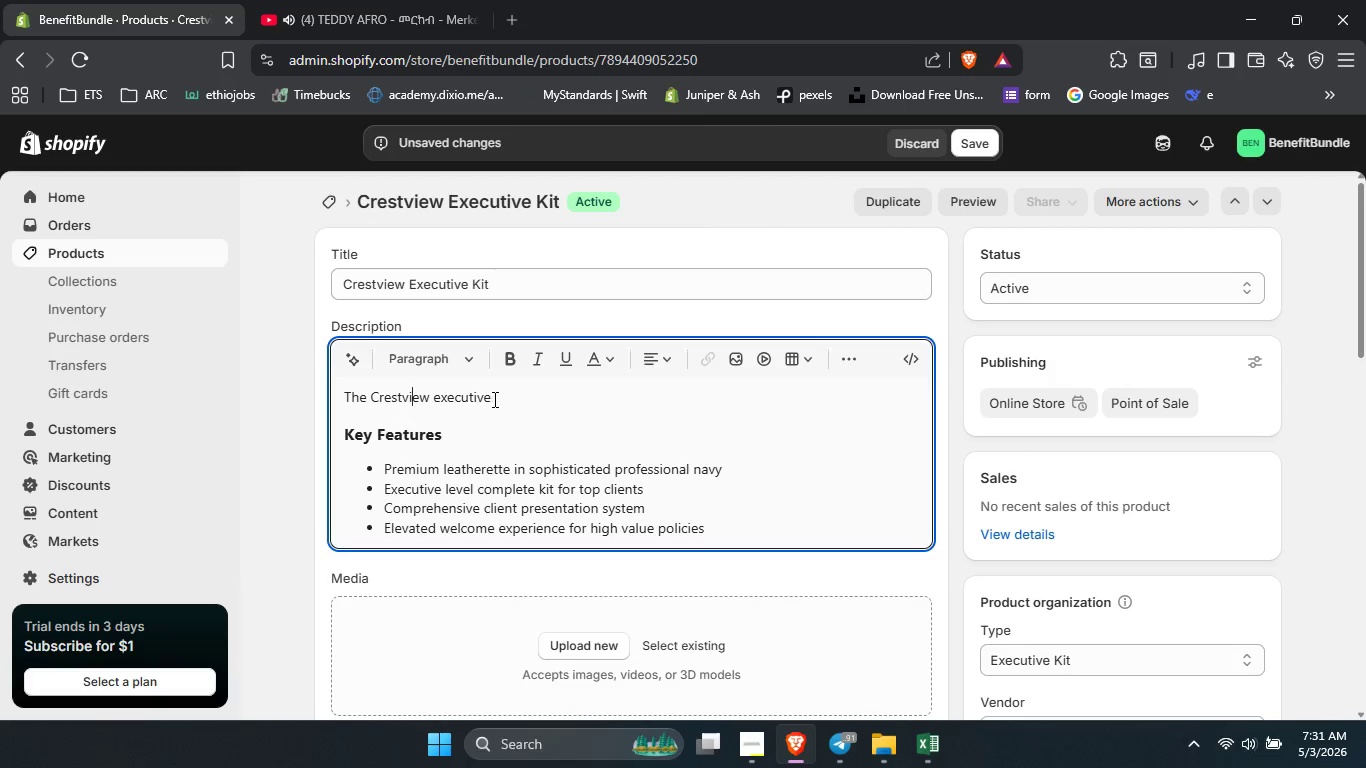 
left_click([493, 399])
 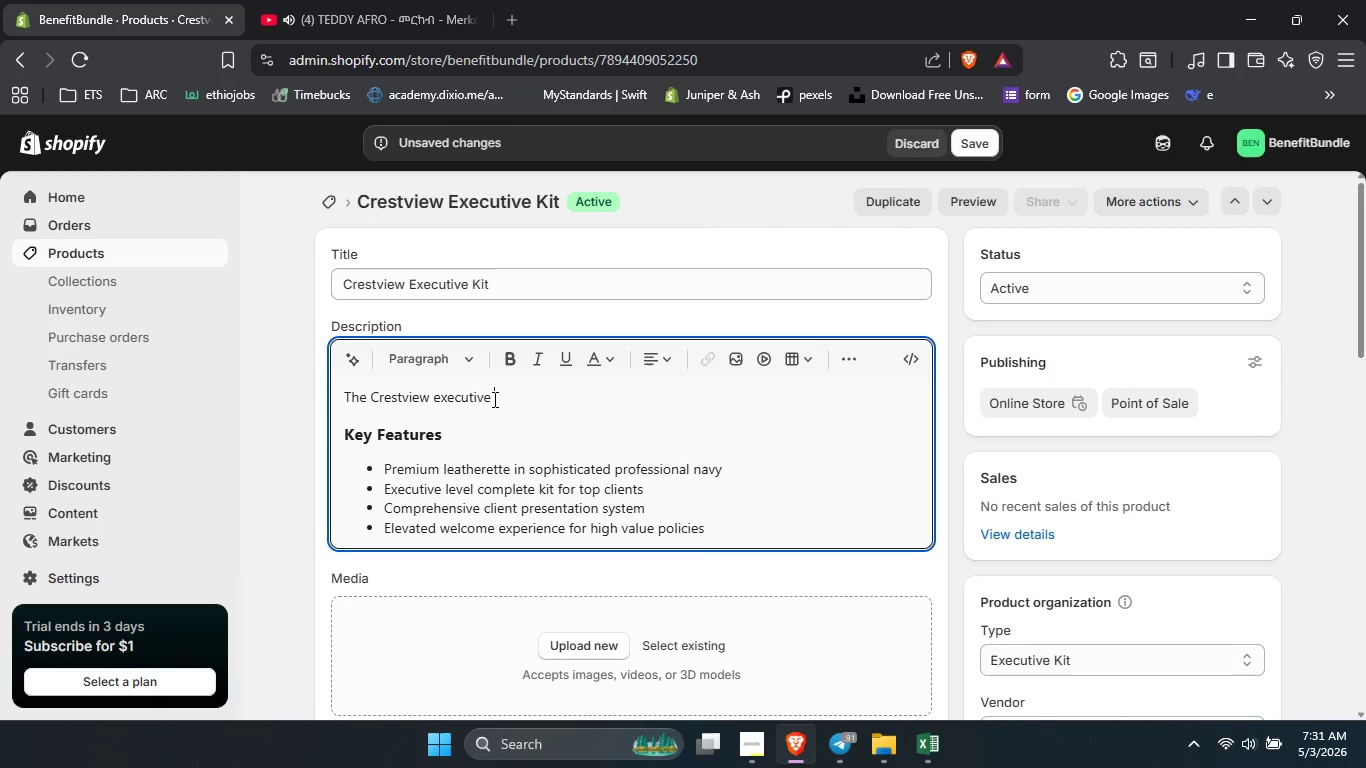 
type(kit is the complete pak)
key(Backspace)
type(ckage for agents service )
key(Backspace)
key(Backspace)
key(Backspace)
type(ng C-suit ecec)
key(Backspace)
key(Backspace)
key(Backspace)
key(Backspace)
type(x)
key(Backspace)
type(executives and business owners.)
 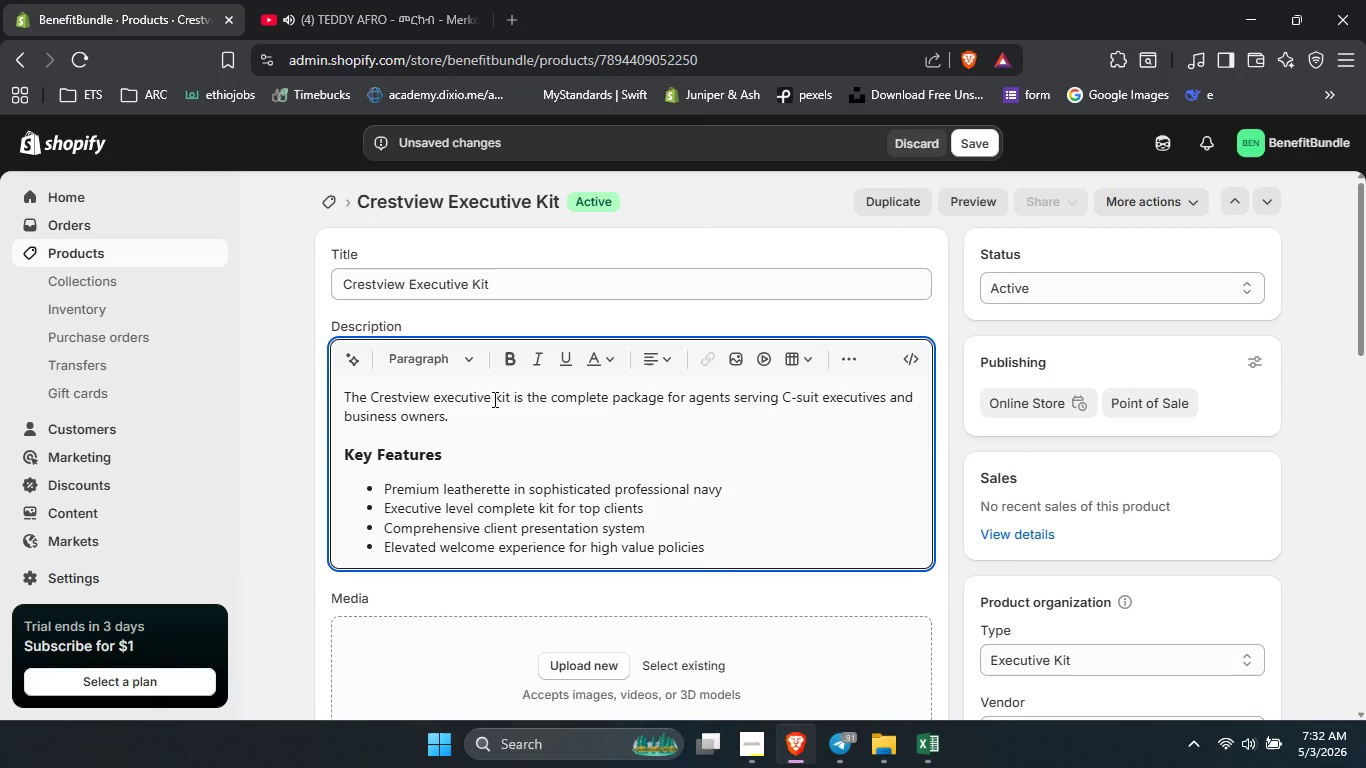 
left_click_drag(start_coordinate=[785, 397], to_coordinate=[443, 420])
 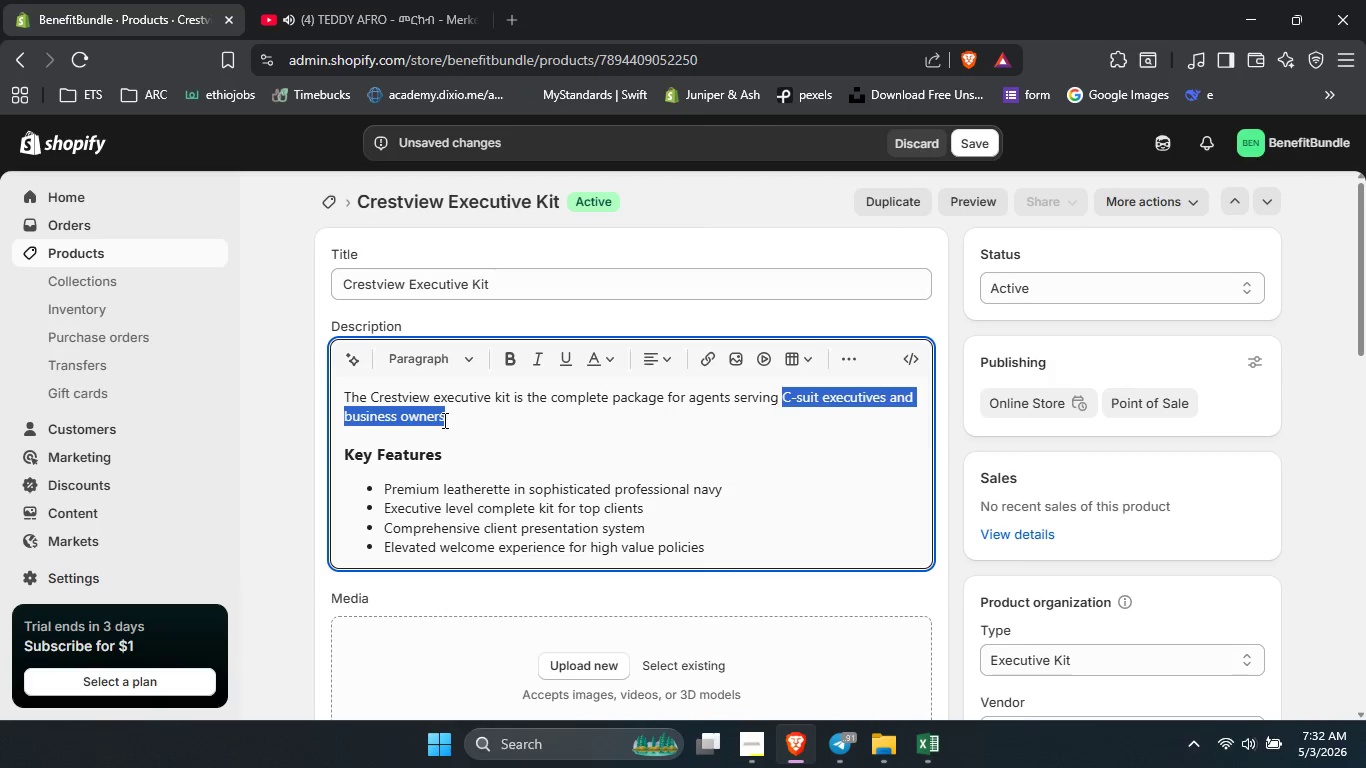 
key(Control+B)
 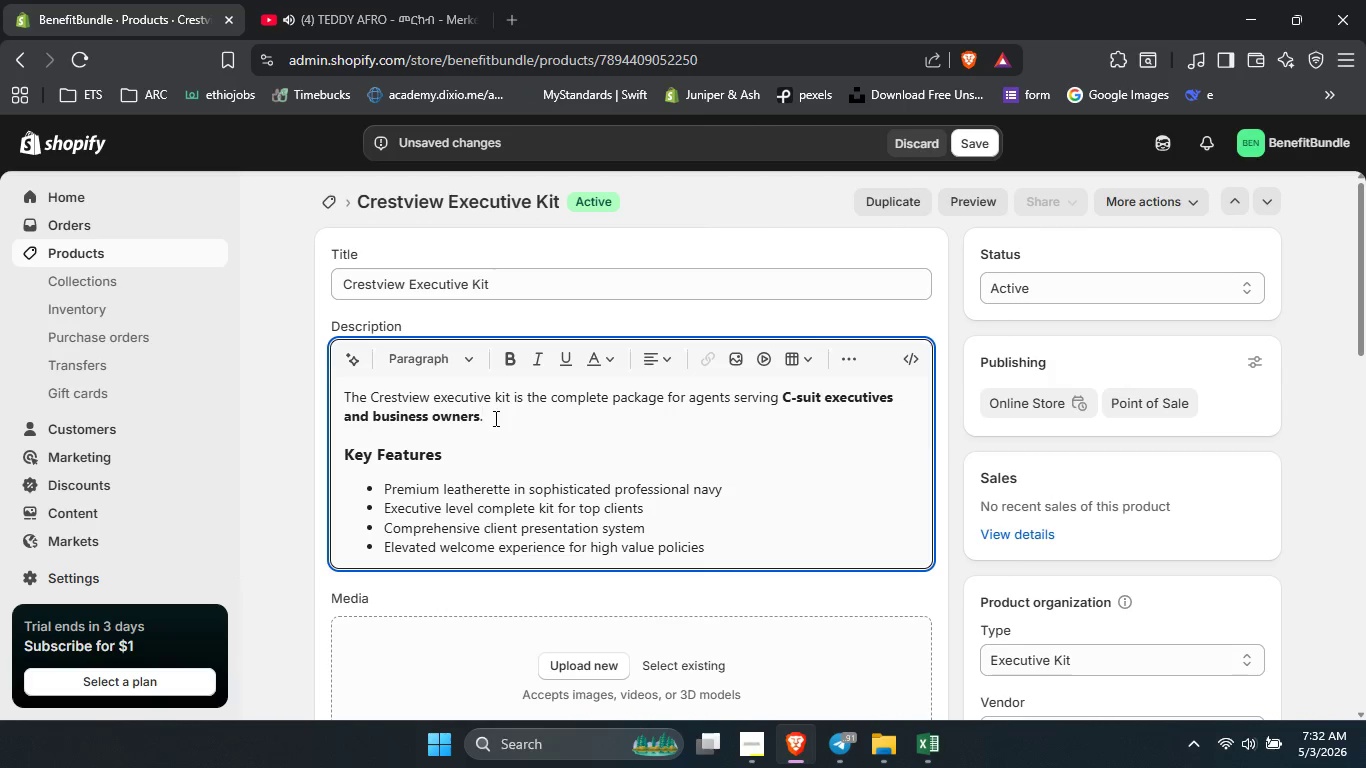 
key(Space)
 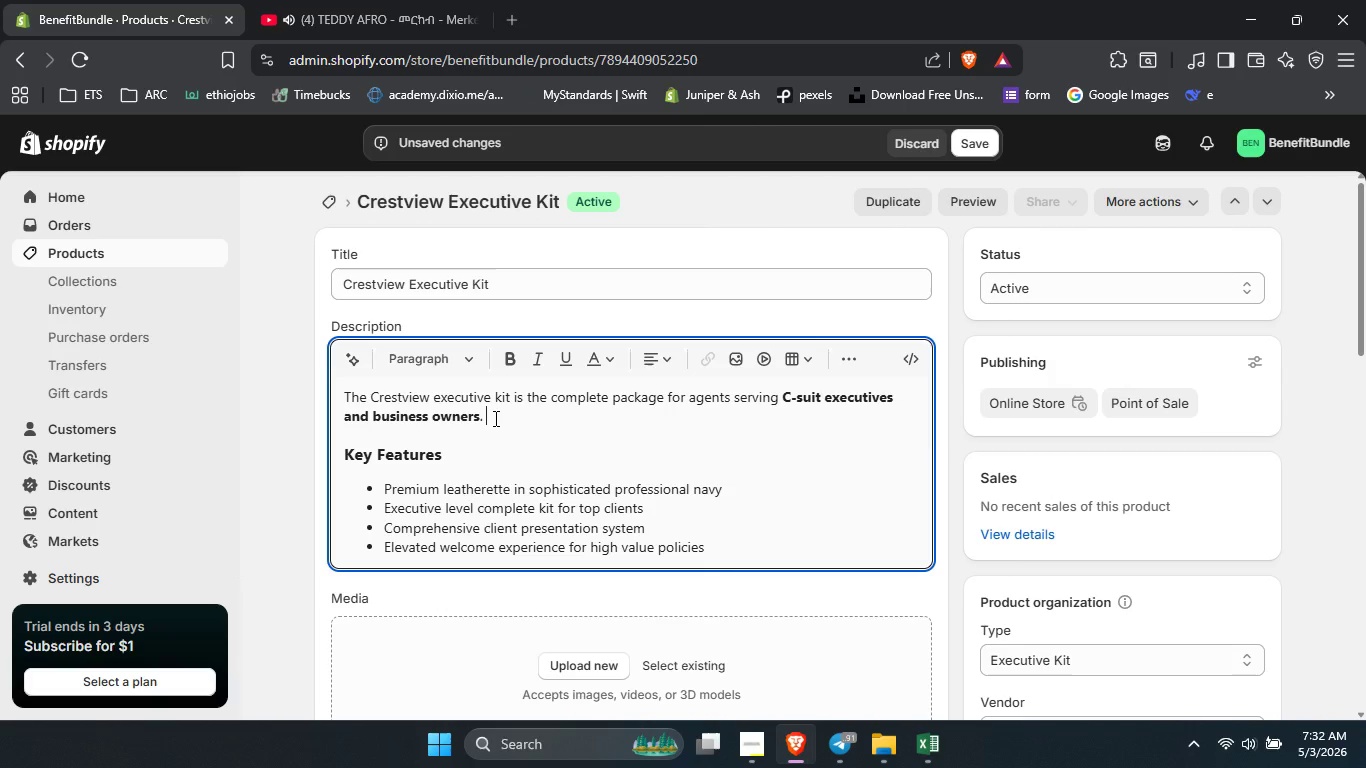 
hold_key(key=ControlLeft, duration=0.41)
 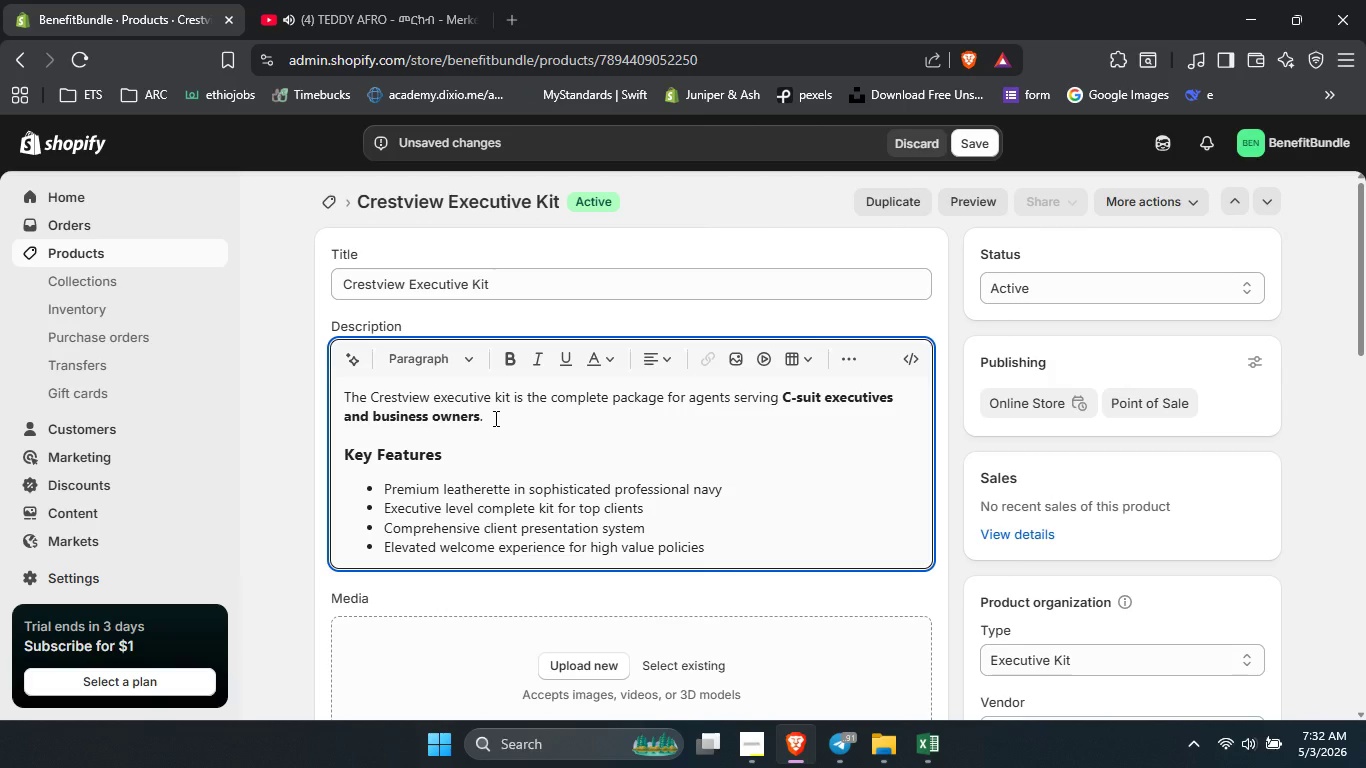 
type(This comprehensive insurance p)
key(Backspace)
type(policy organizer includes multiple interior pockets, a notr)
key(Backspace)
type(epad, and busu)
key(Backspace)
type(iness card holder. The executive level presentation trnasfe)
key(Backspace)
key(Backspace)
 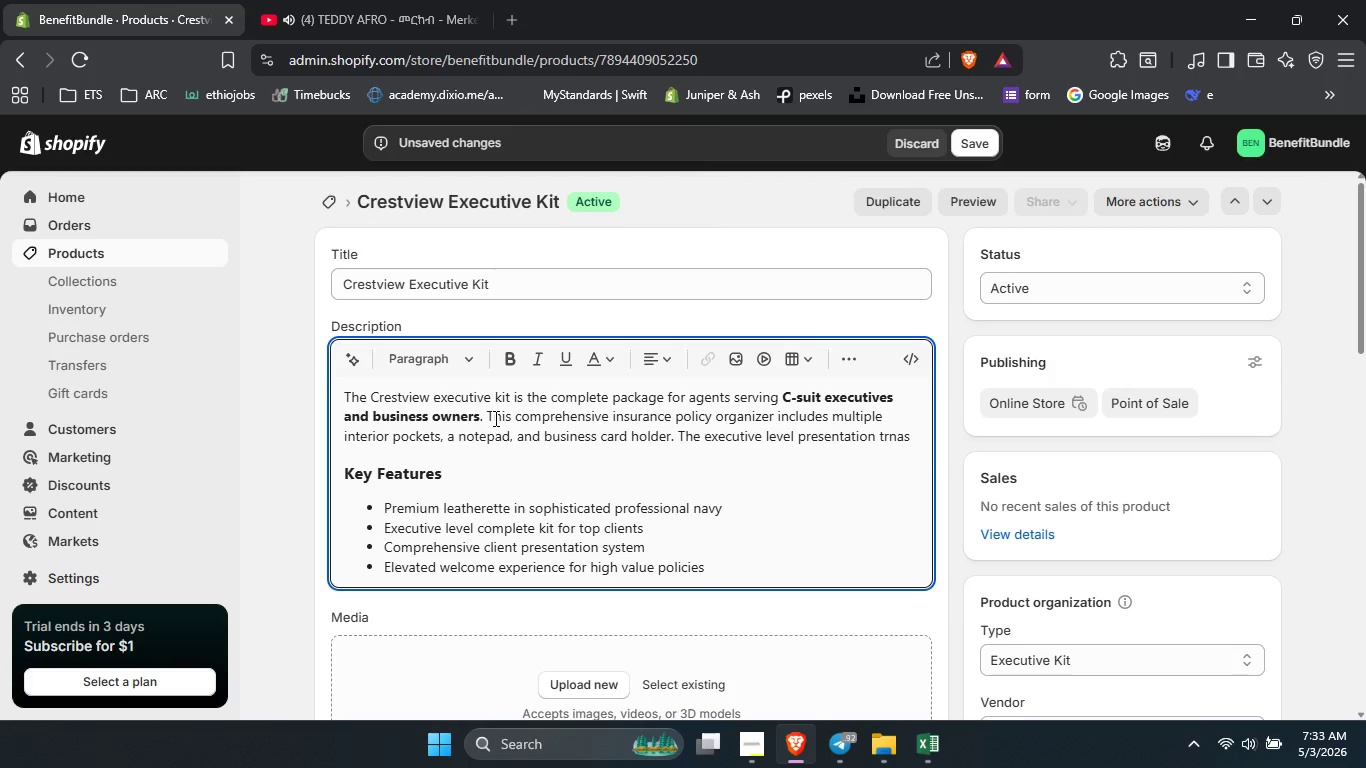 
type(forms policy delivery into a cures)
key(Backspace)
type(ted )
 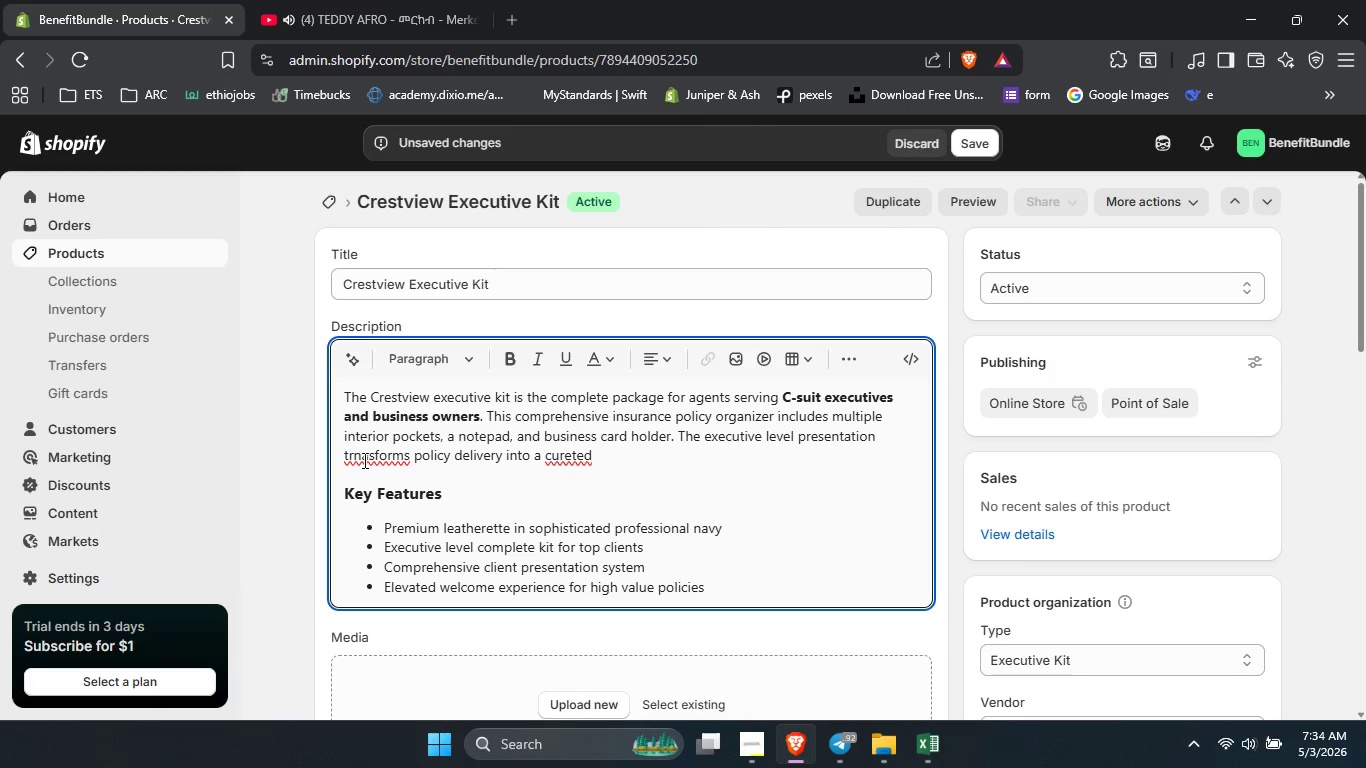 
double_click([363, 458])
 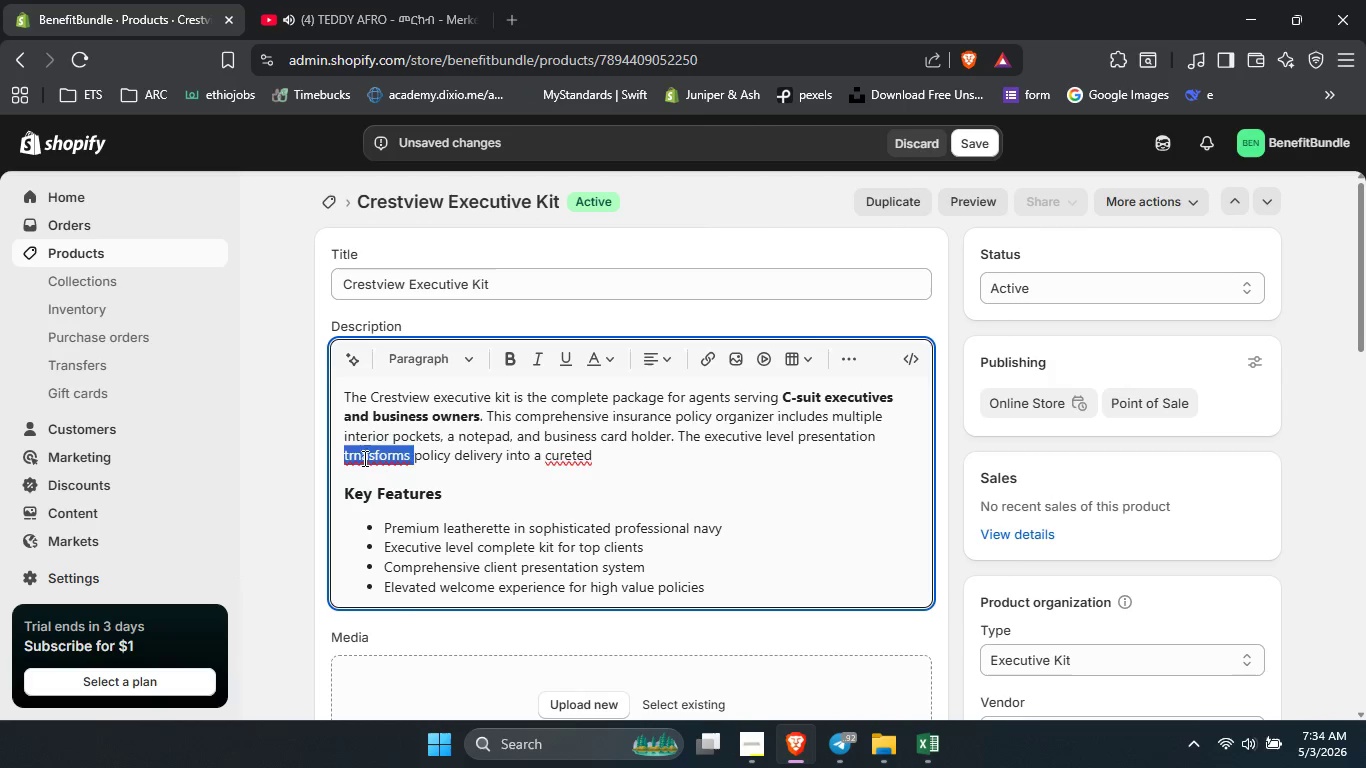 
type(transforms )
 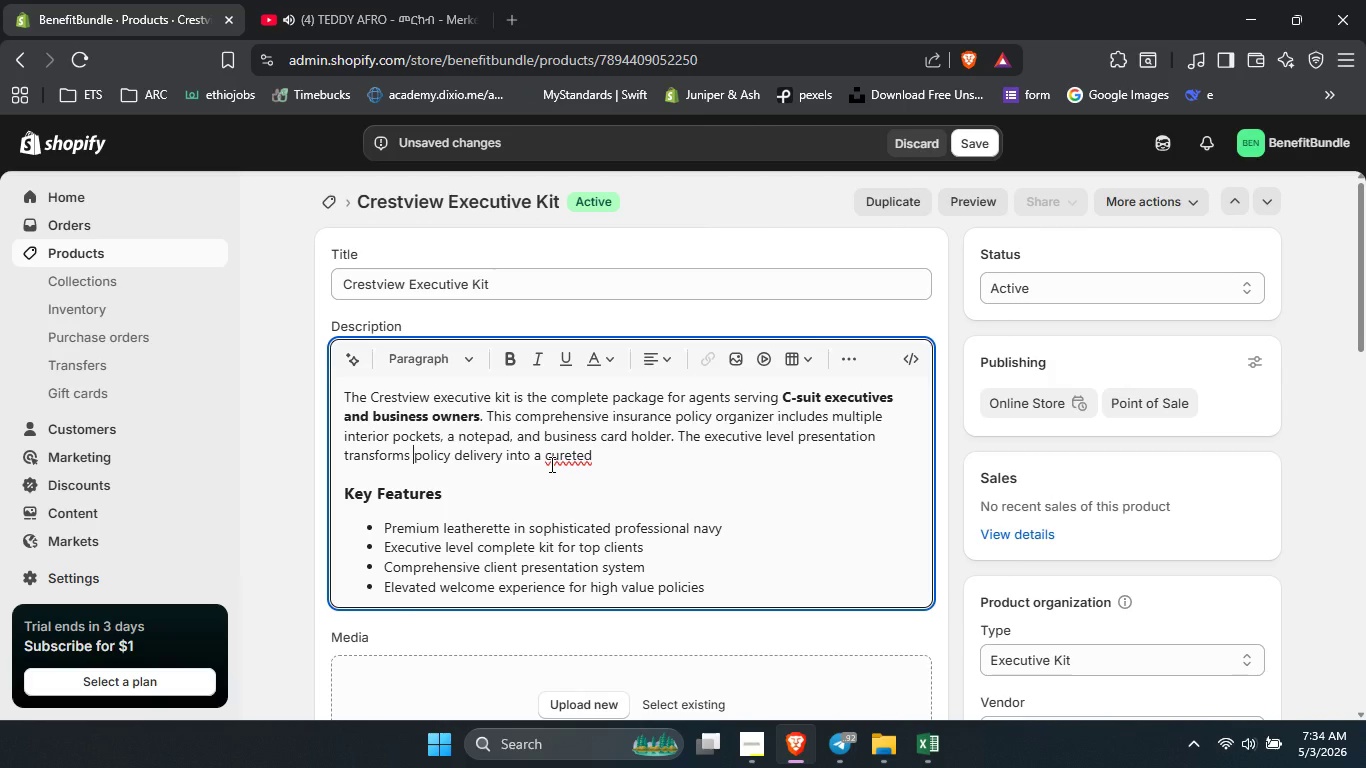 
double_click([550, 464])
 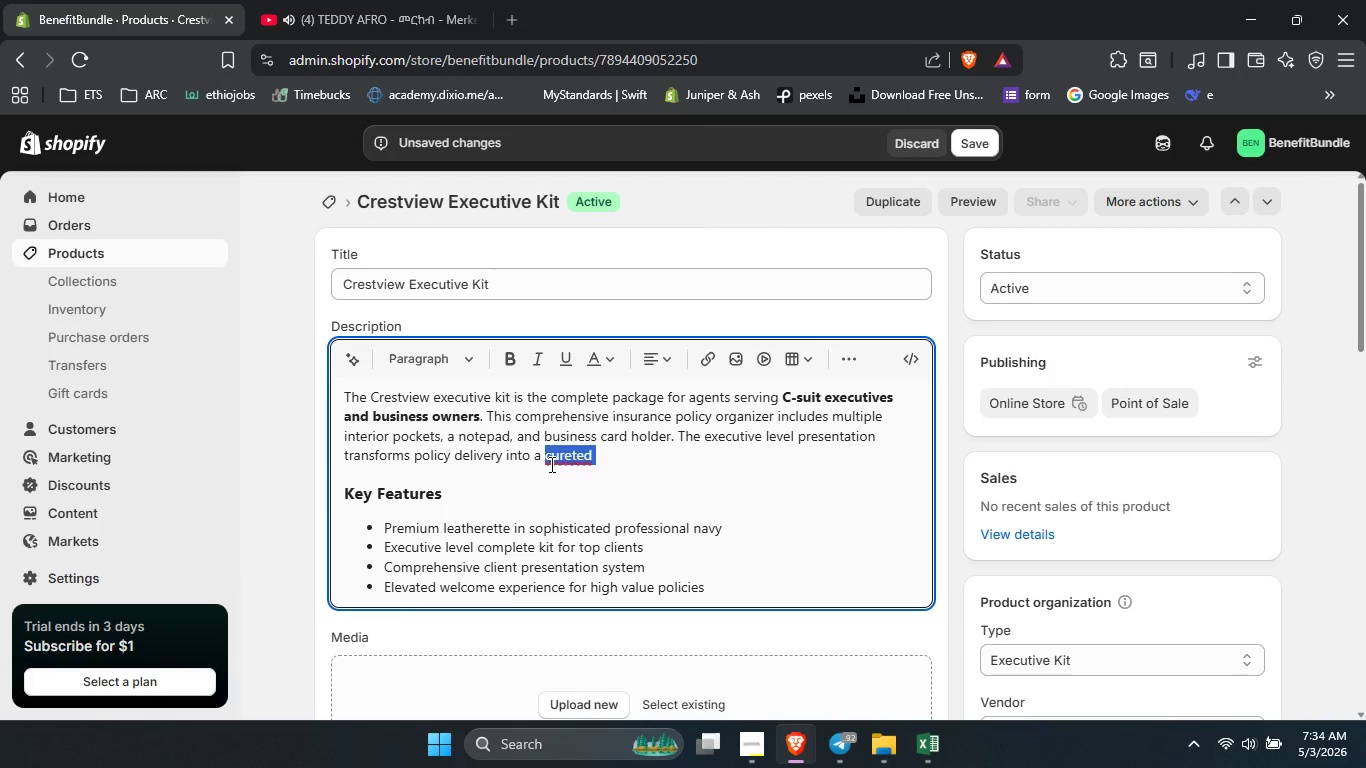 
type(curated experia)
key(Backspace)
type(ence. Deliver this complete agent welcome kit into )
key(Backspace)
key(Backspace)
key(Backspace)
key(Backspace)
key(Backspace)
type(to your most valued commercial and personal lines clients)
key(Backspace)
key(Backspace)
key(Backspace)
type(nts.)
 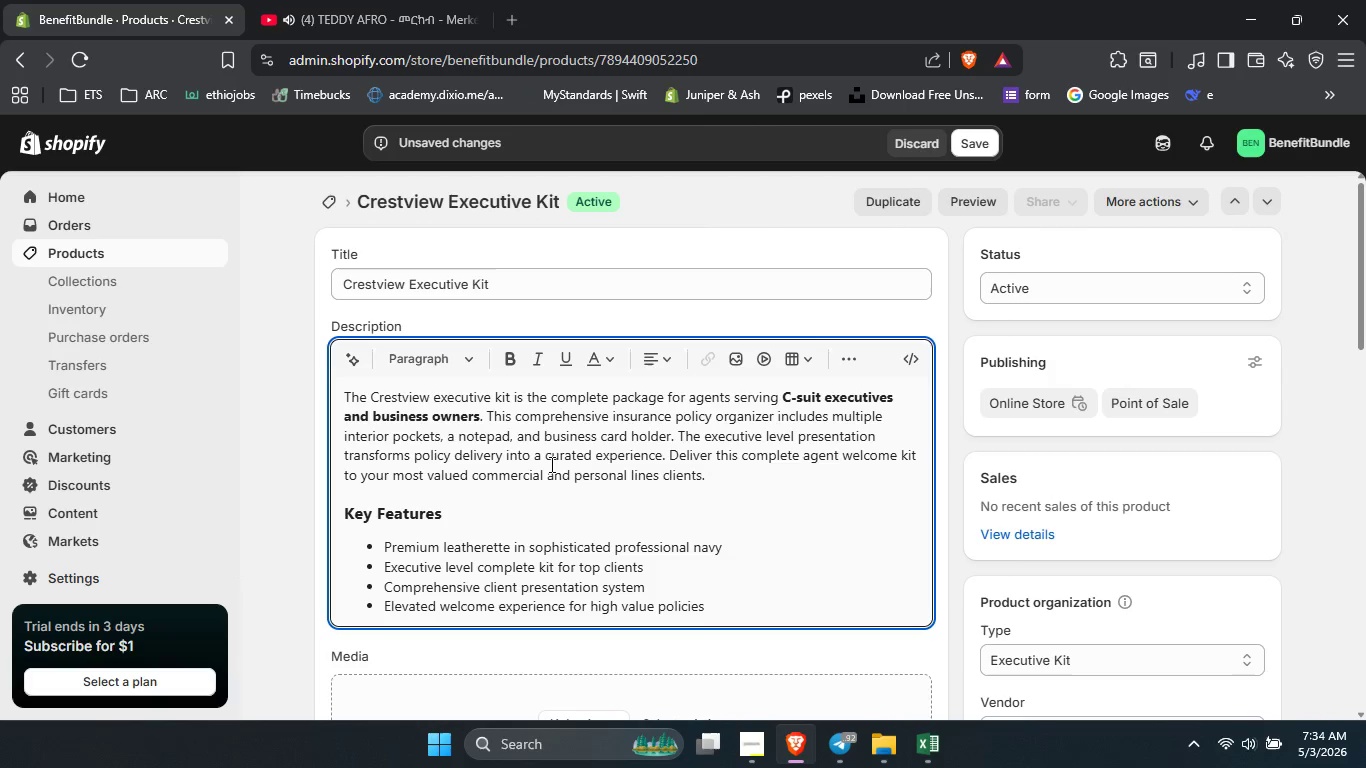 
left_click([976, 152])
 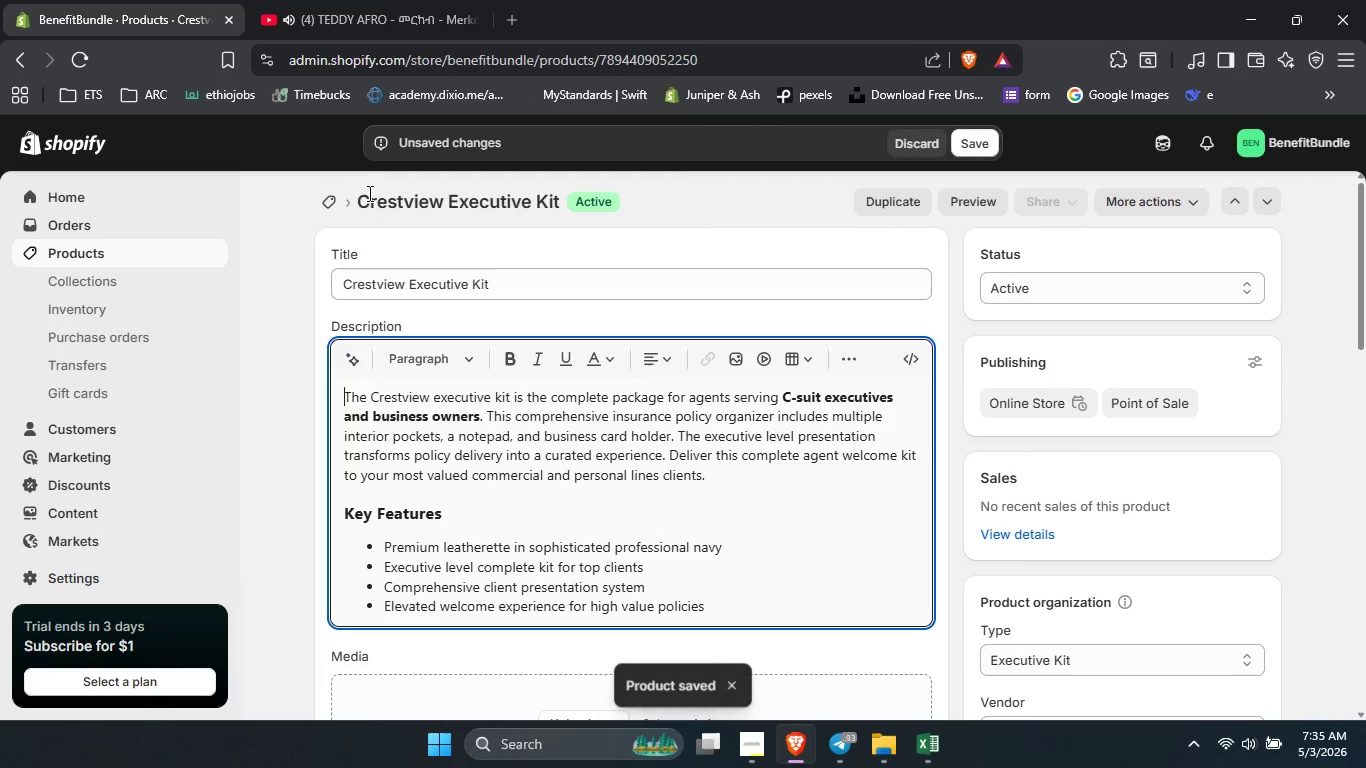 
left_click([330, 201])
 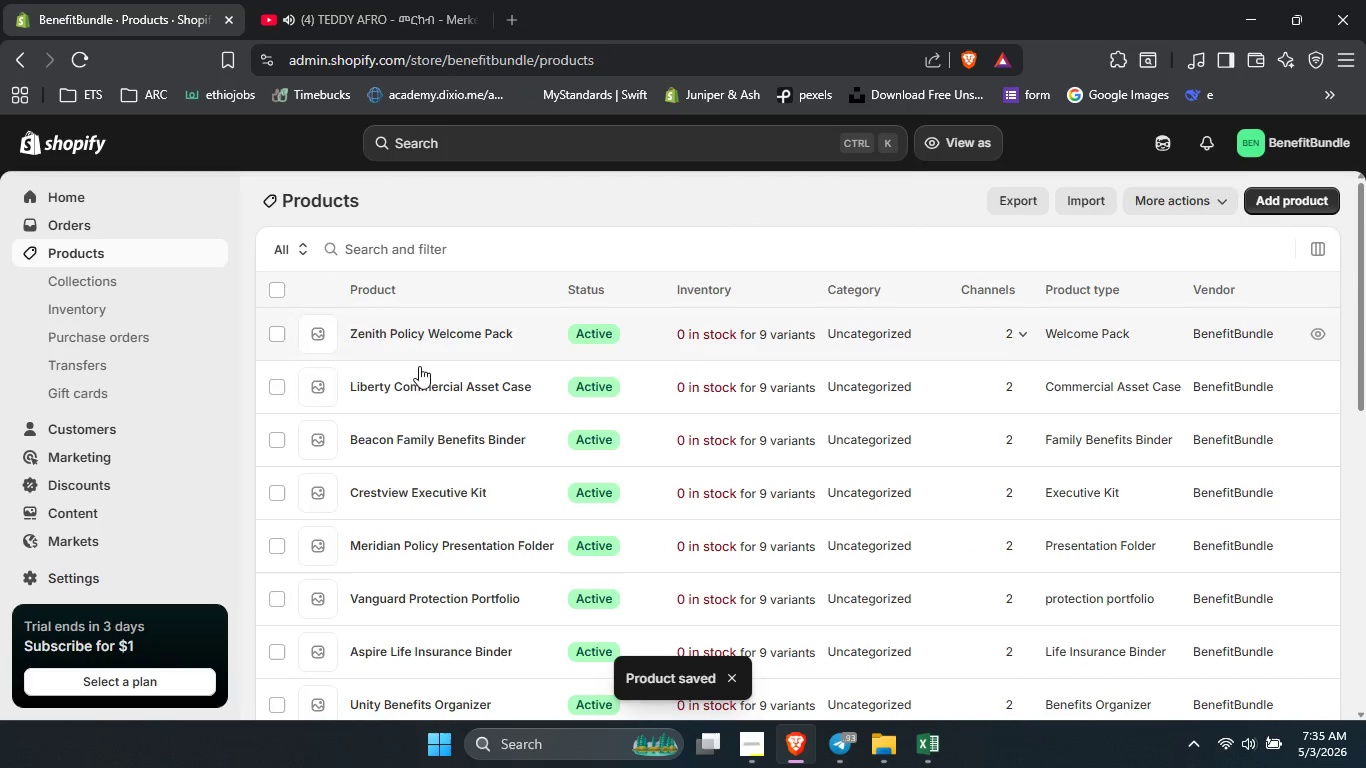 
left_click([401, 546])
 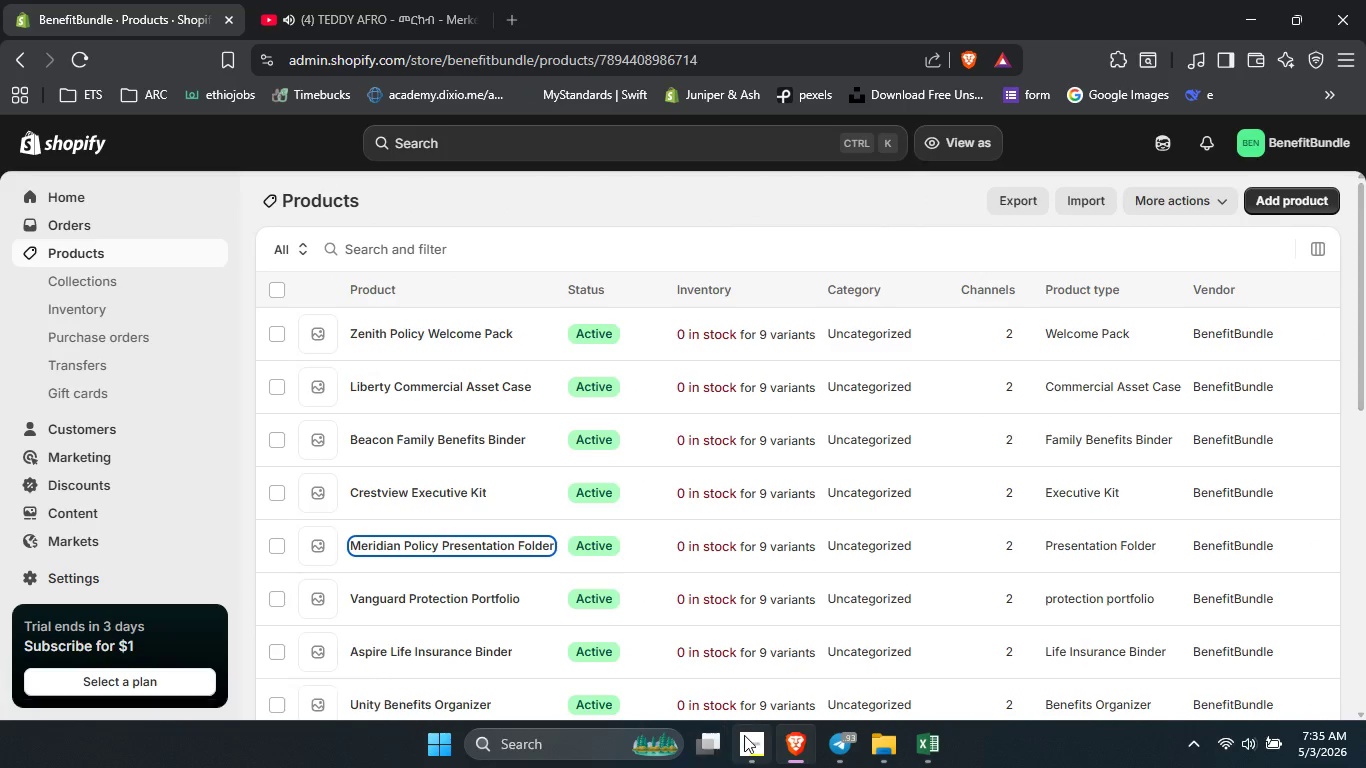 
left_click([744, 735])